 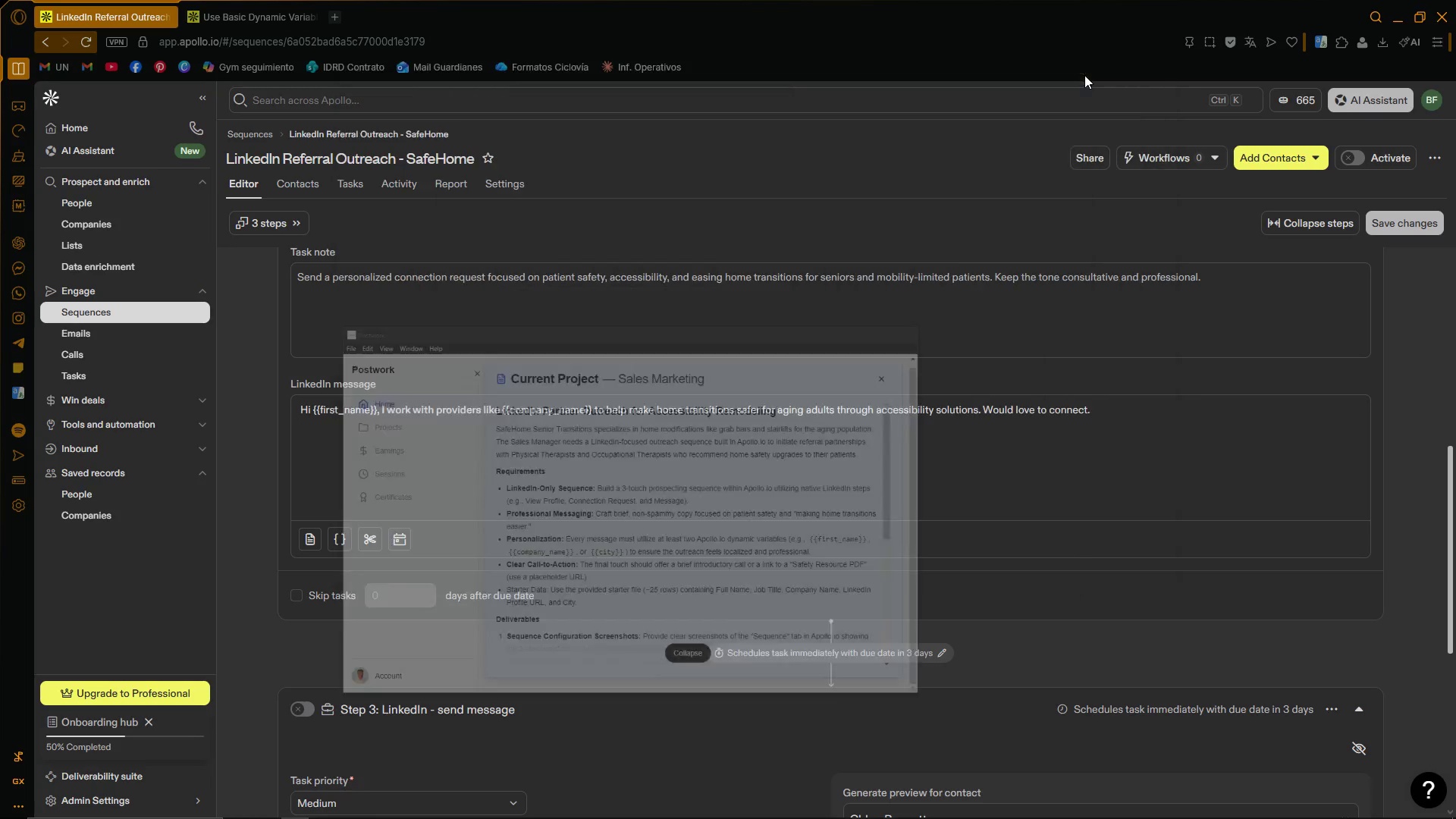 
left_click_drag(start_coordinate=[1455, 523], to_coordinate=[1455, 258])
 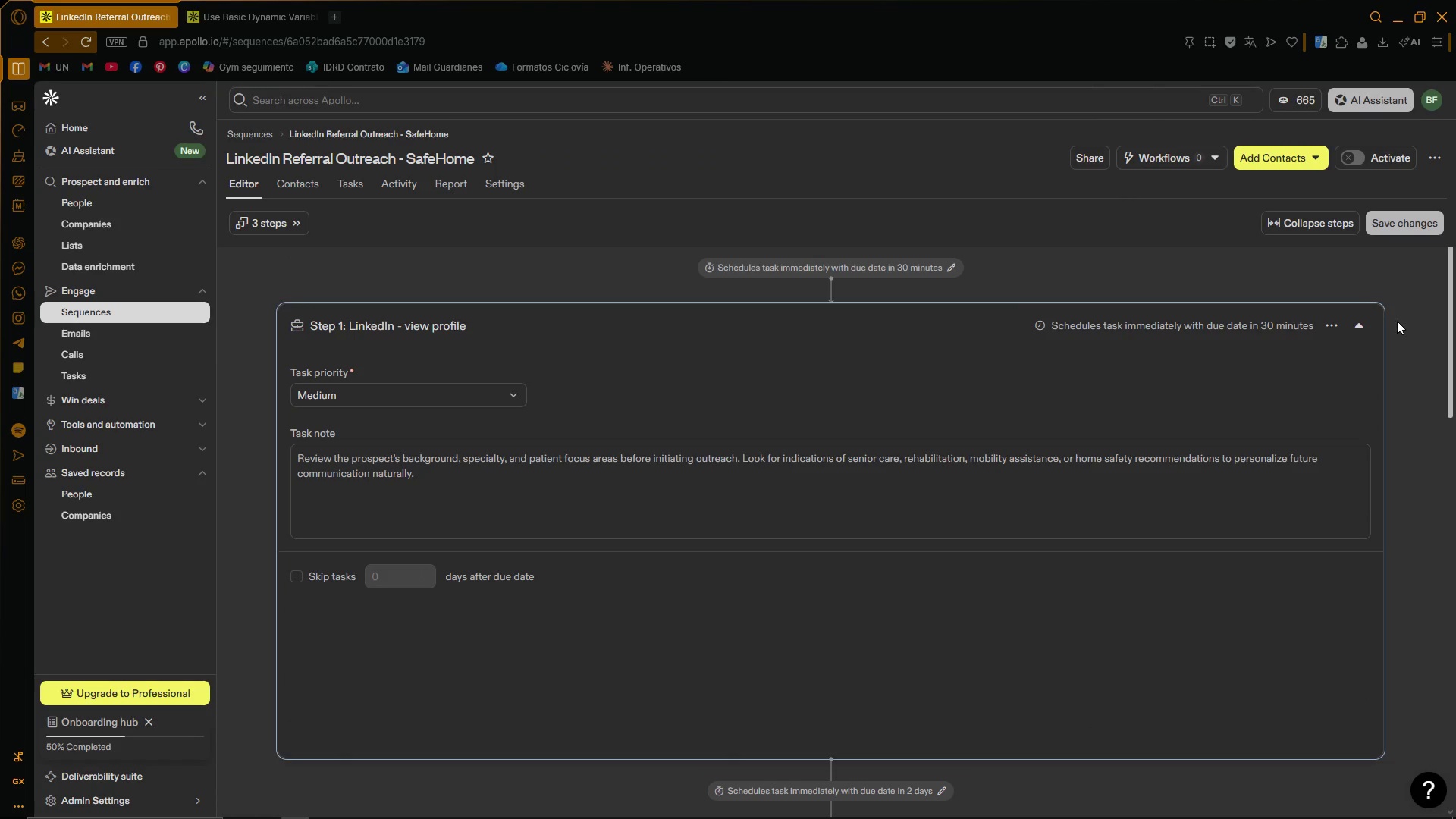 
left_click([1400, 314])
 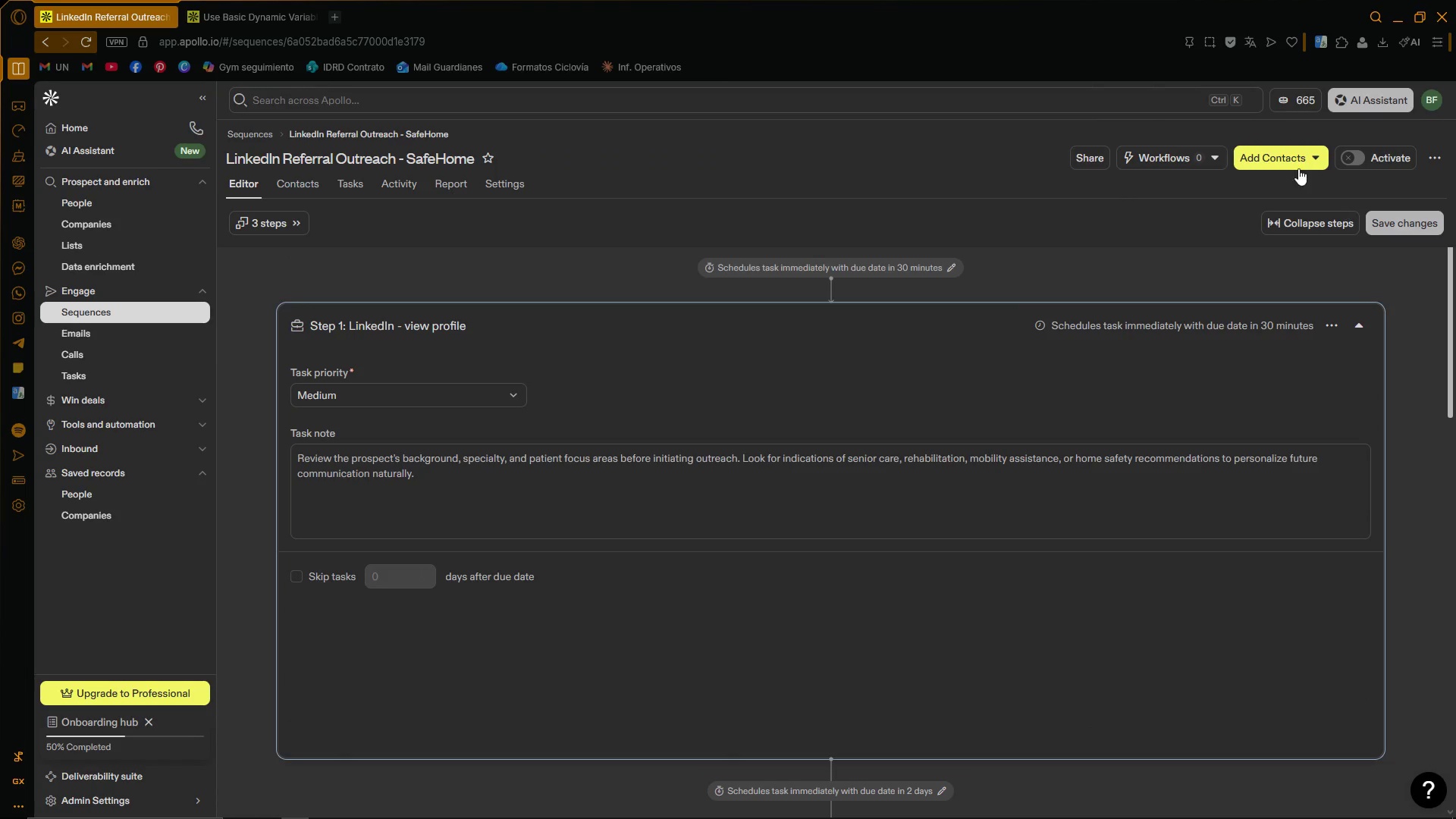 
left_click([1295, 162])
 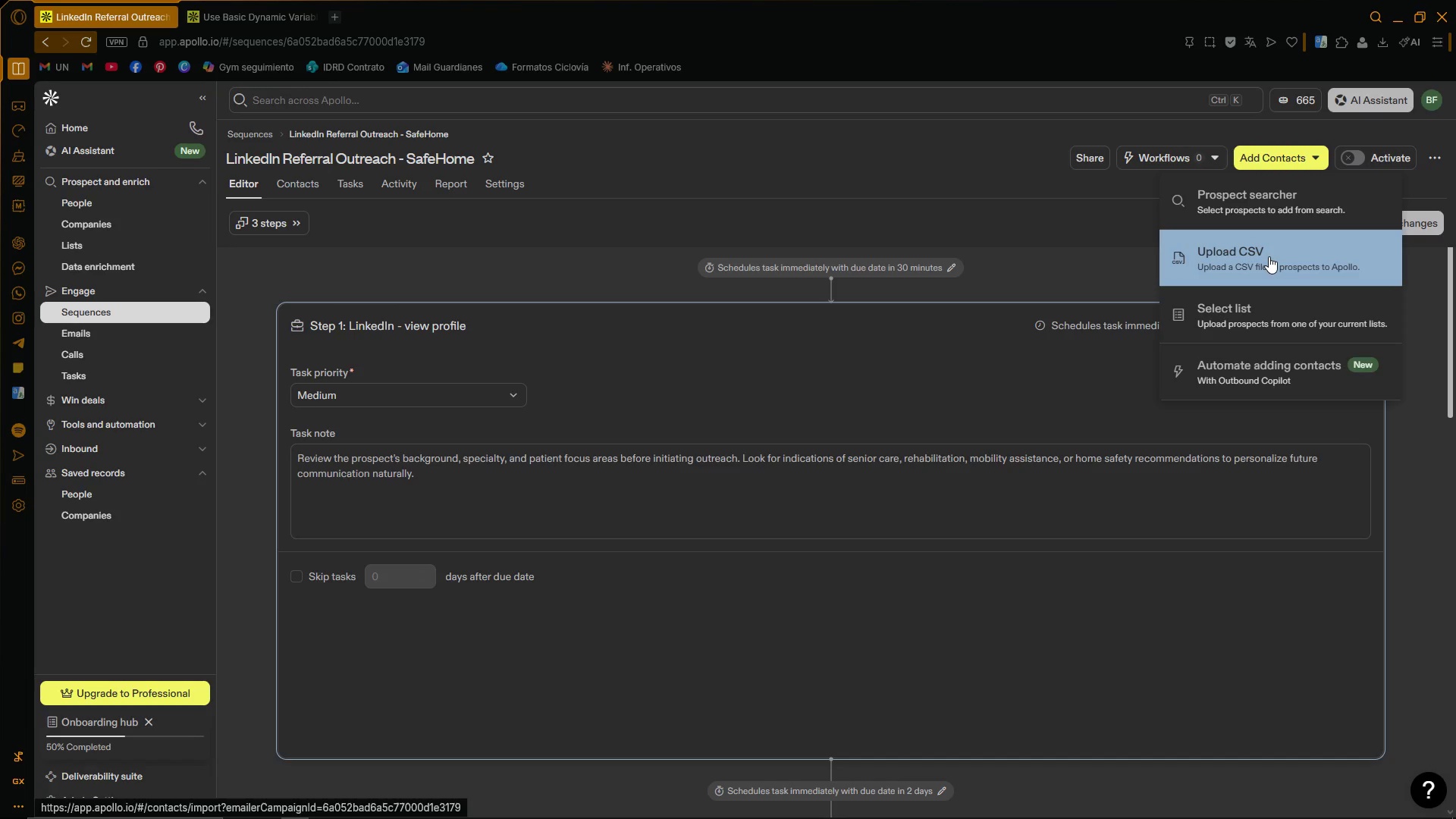 
left_click([1269, 256])
 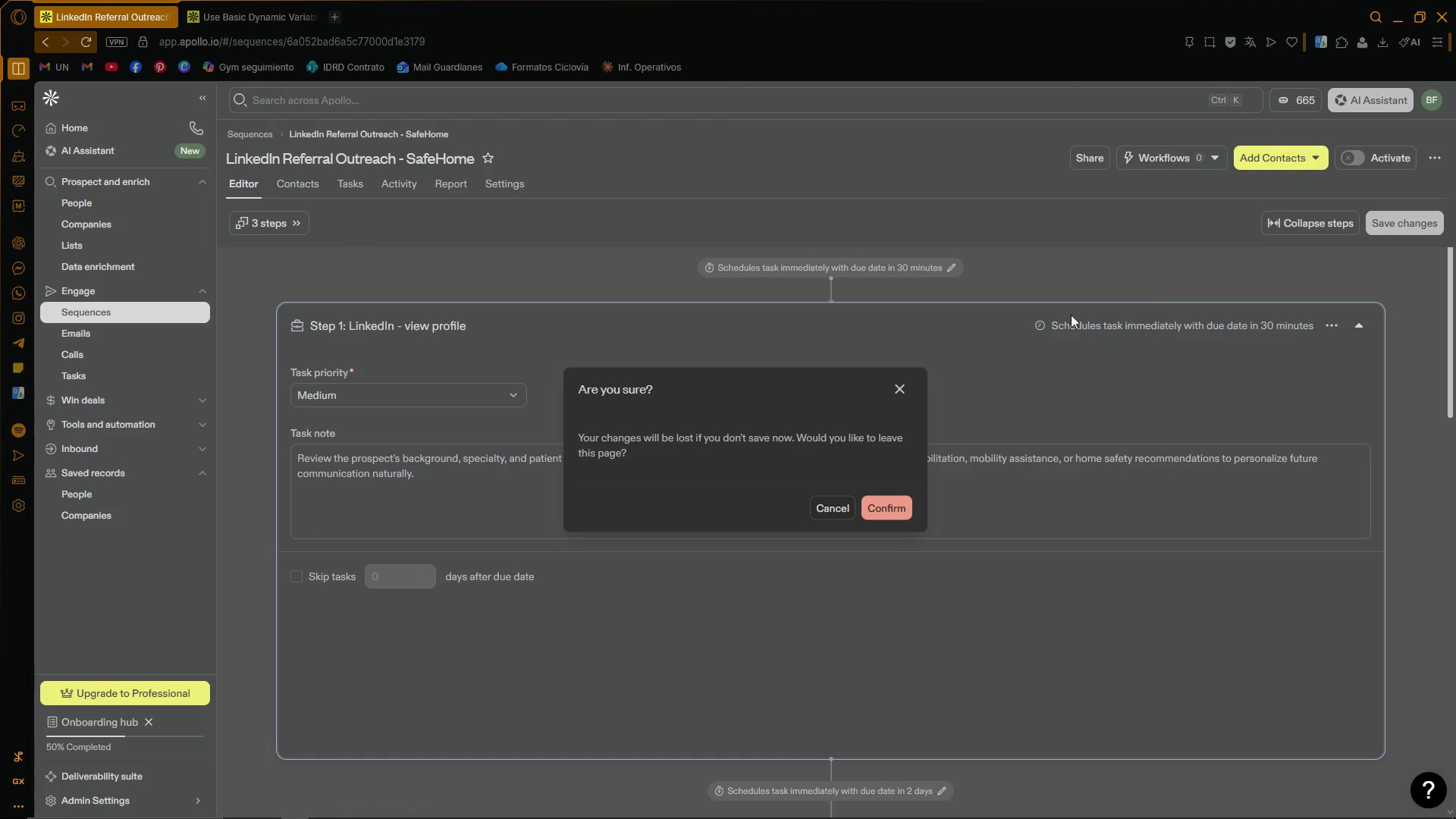 
left_click([902, 381])
 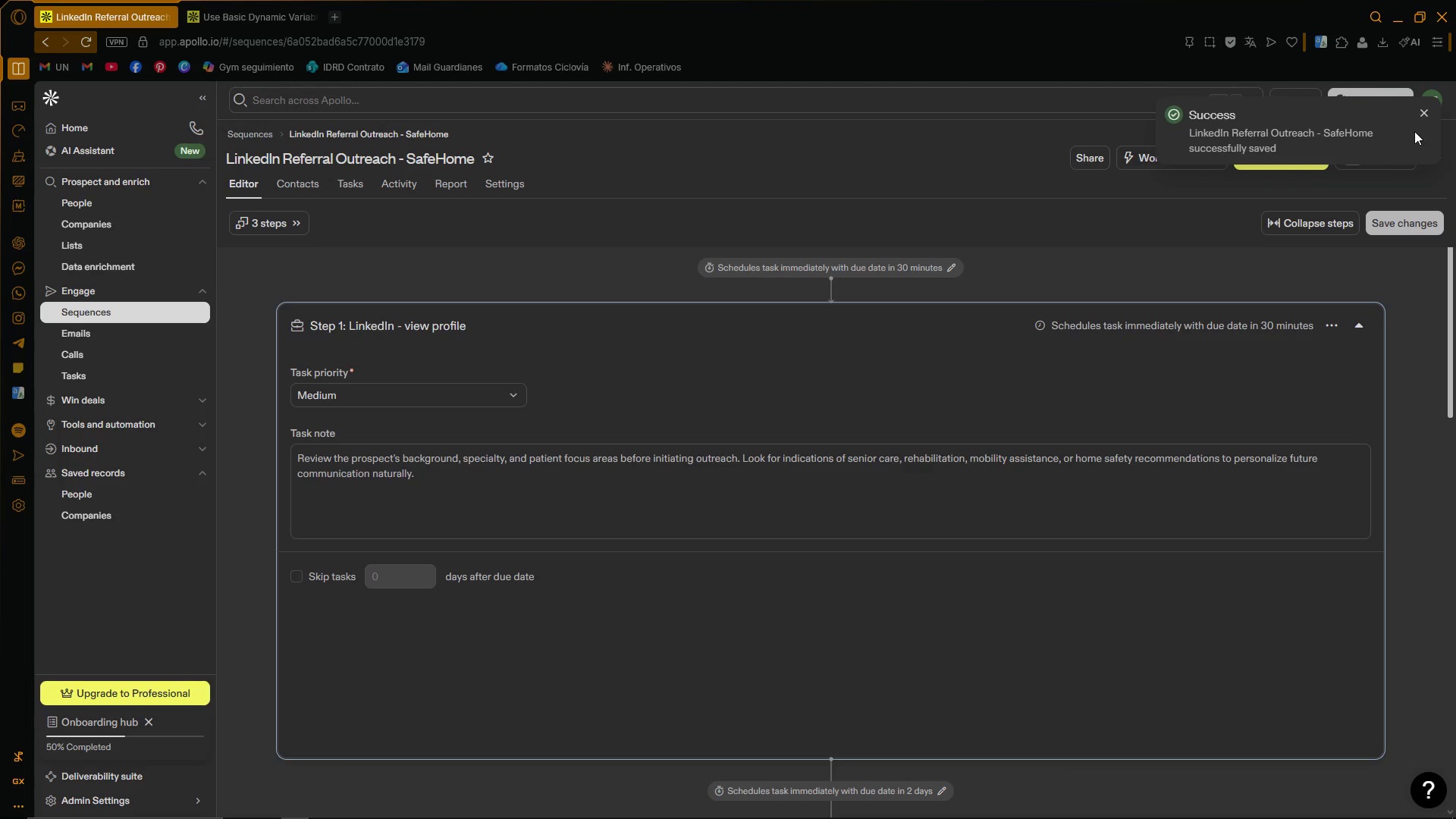 
left_click([1298, 165])
 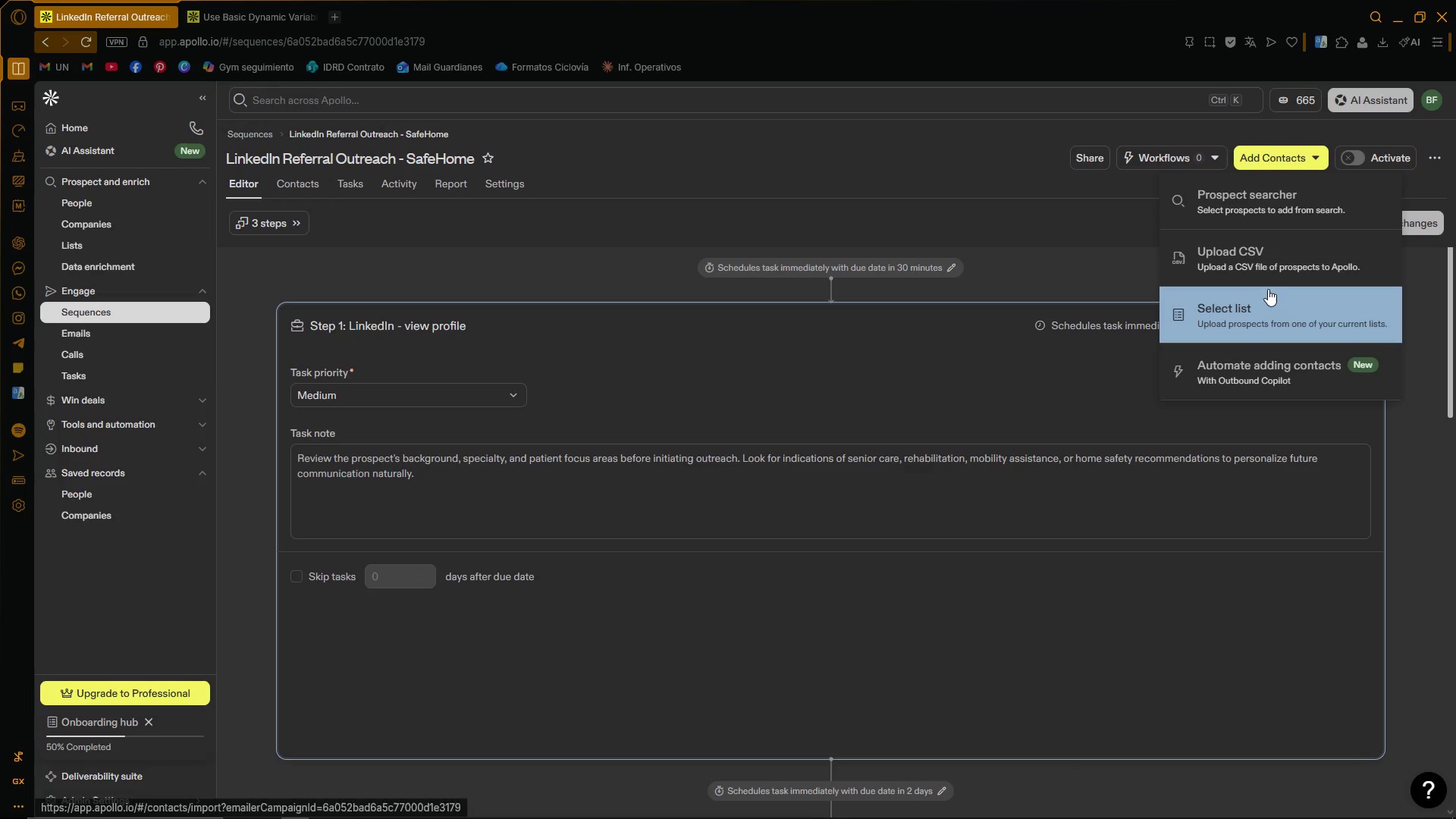 
left_click([1266, 267])
 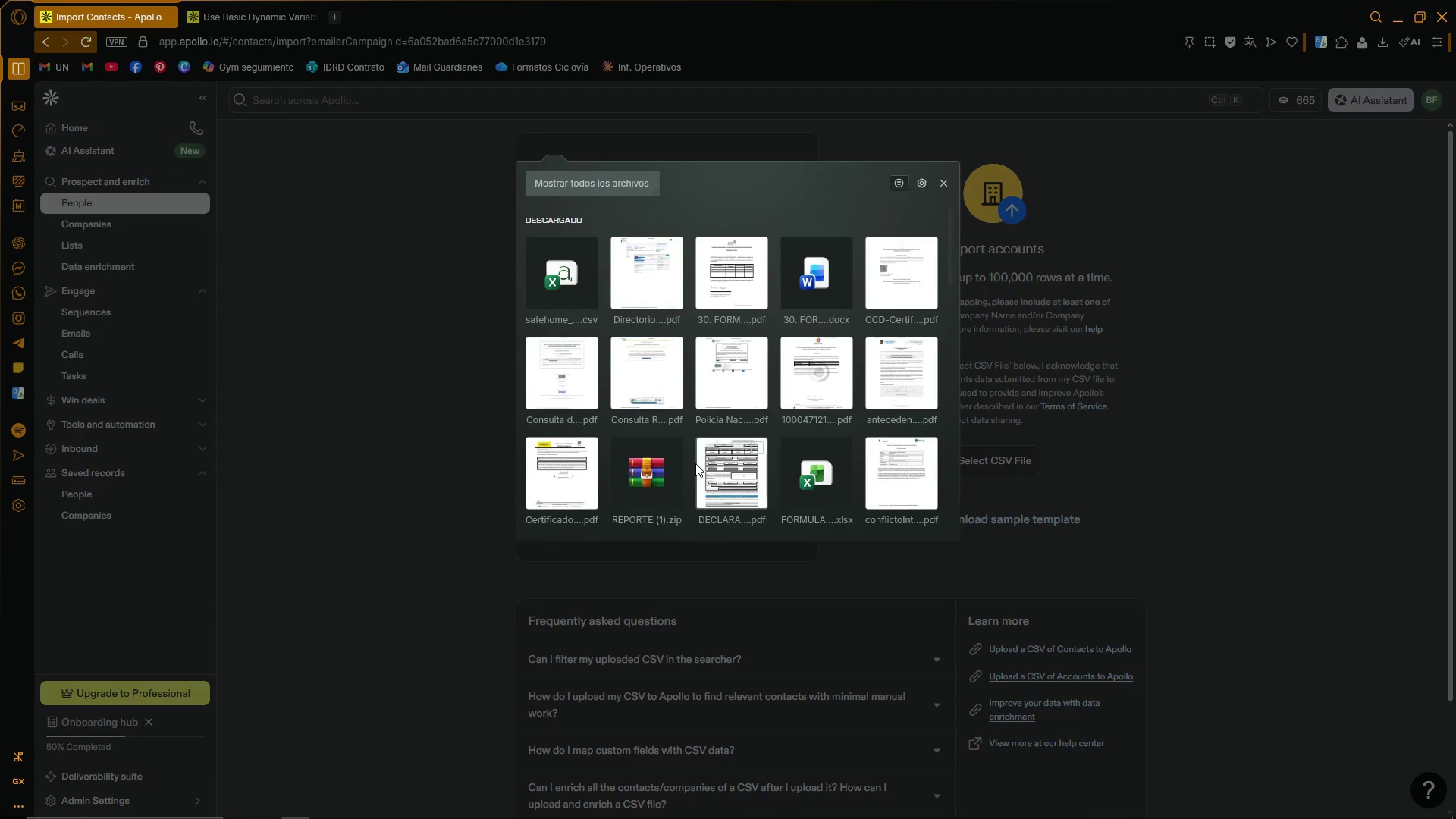 
left_click([564, 287])
 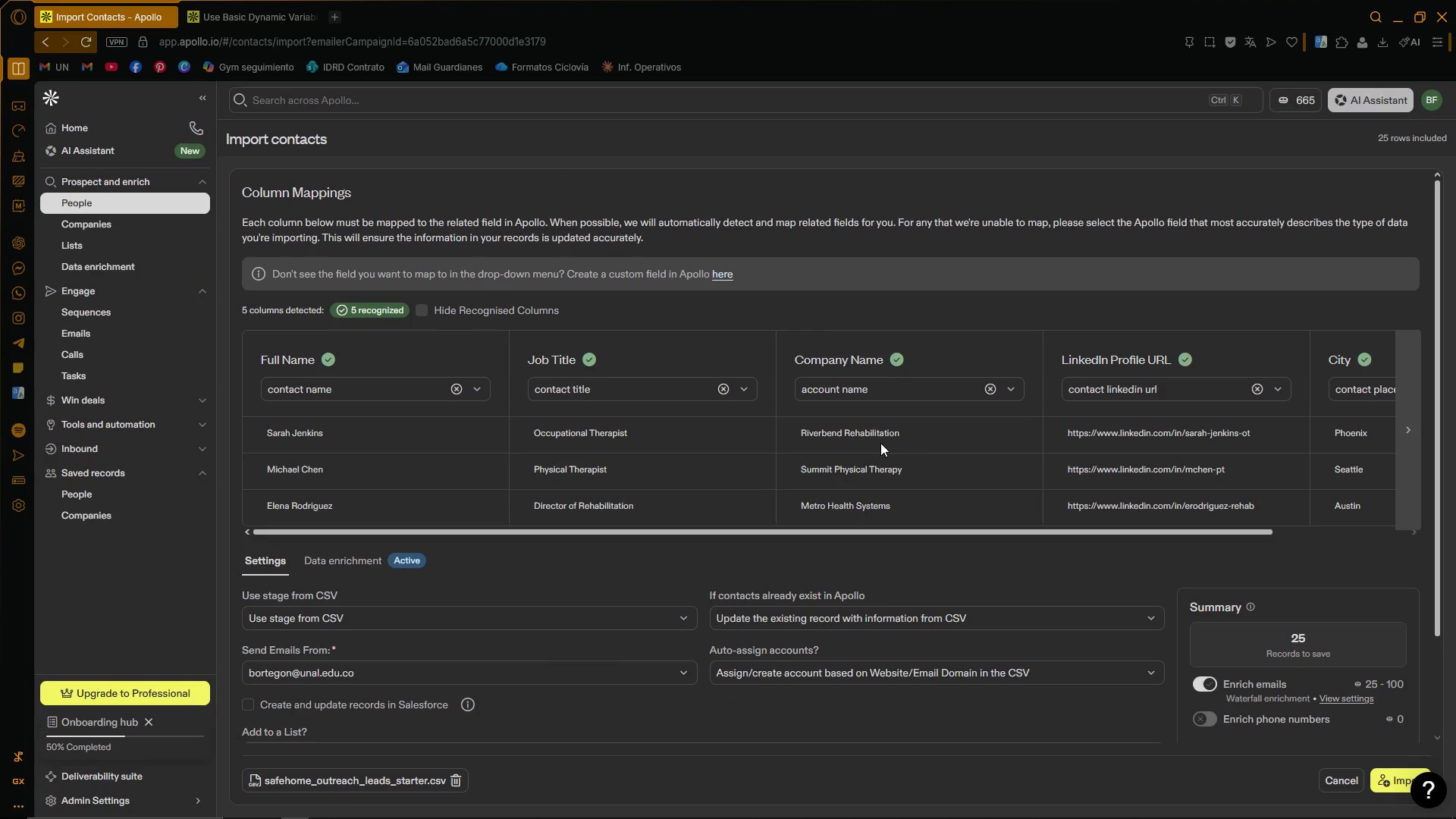 
left_click_drag(start_coordinate=[959, 526], to_coordinate=[848, 529])
 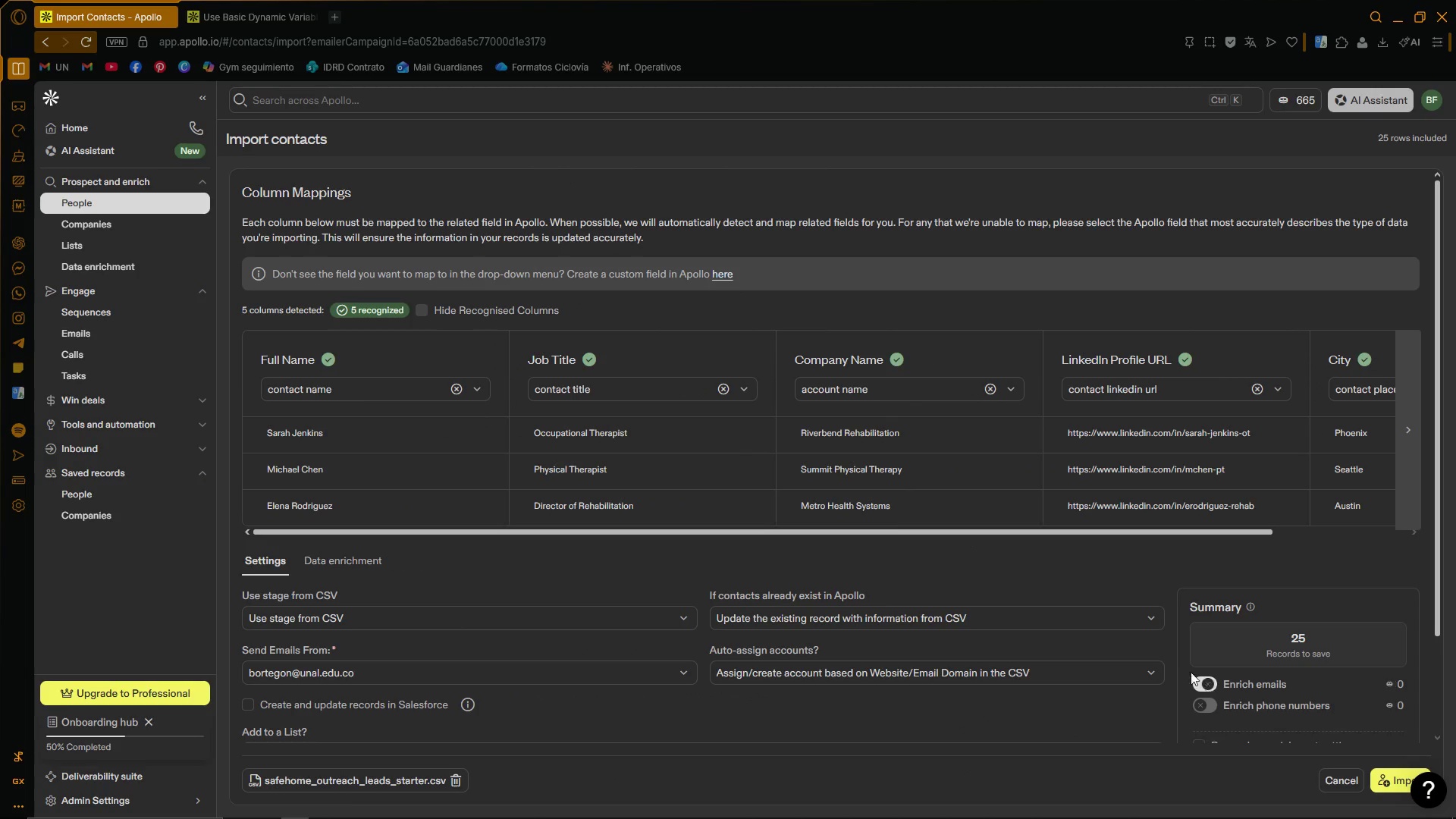 
scroll: coordinate [1163, 584], scroll_direction: down, amount: 3.0
 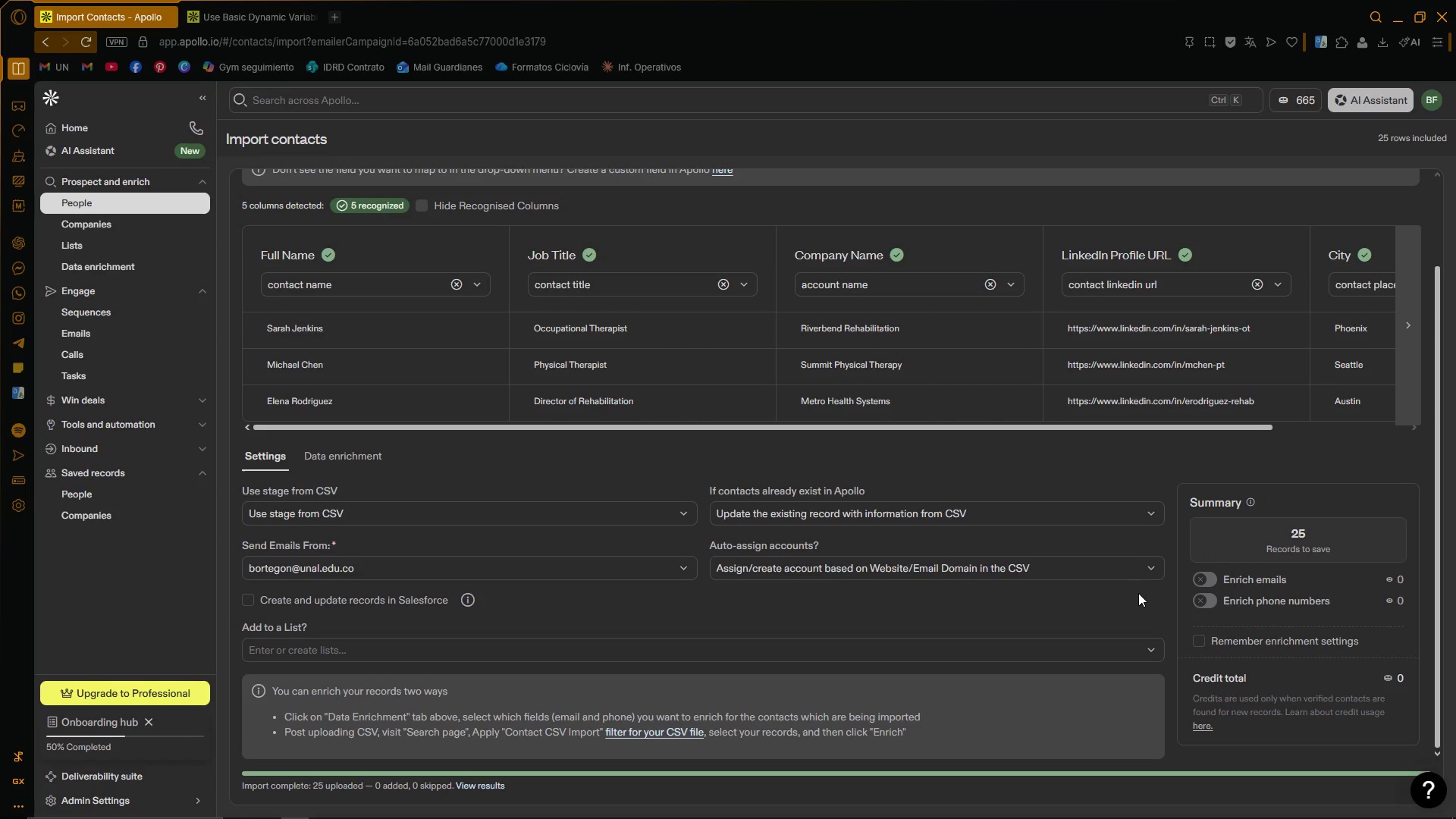 
wait(21.69)
 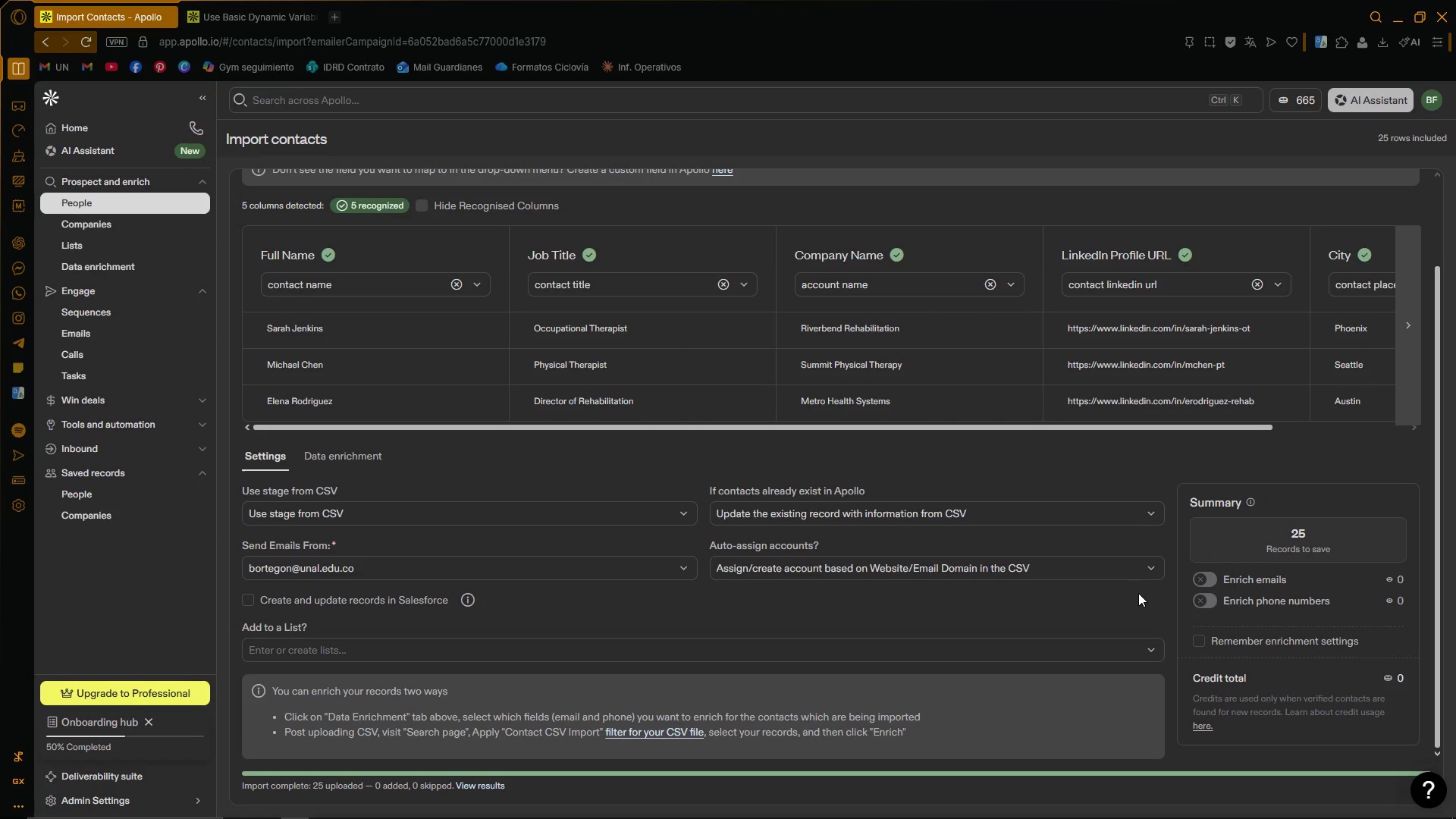 
left_click([124, 314])
 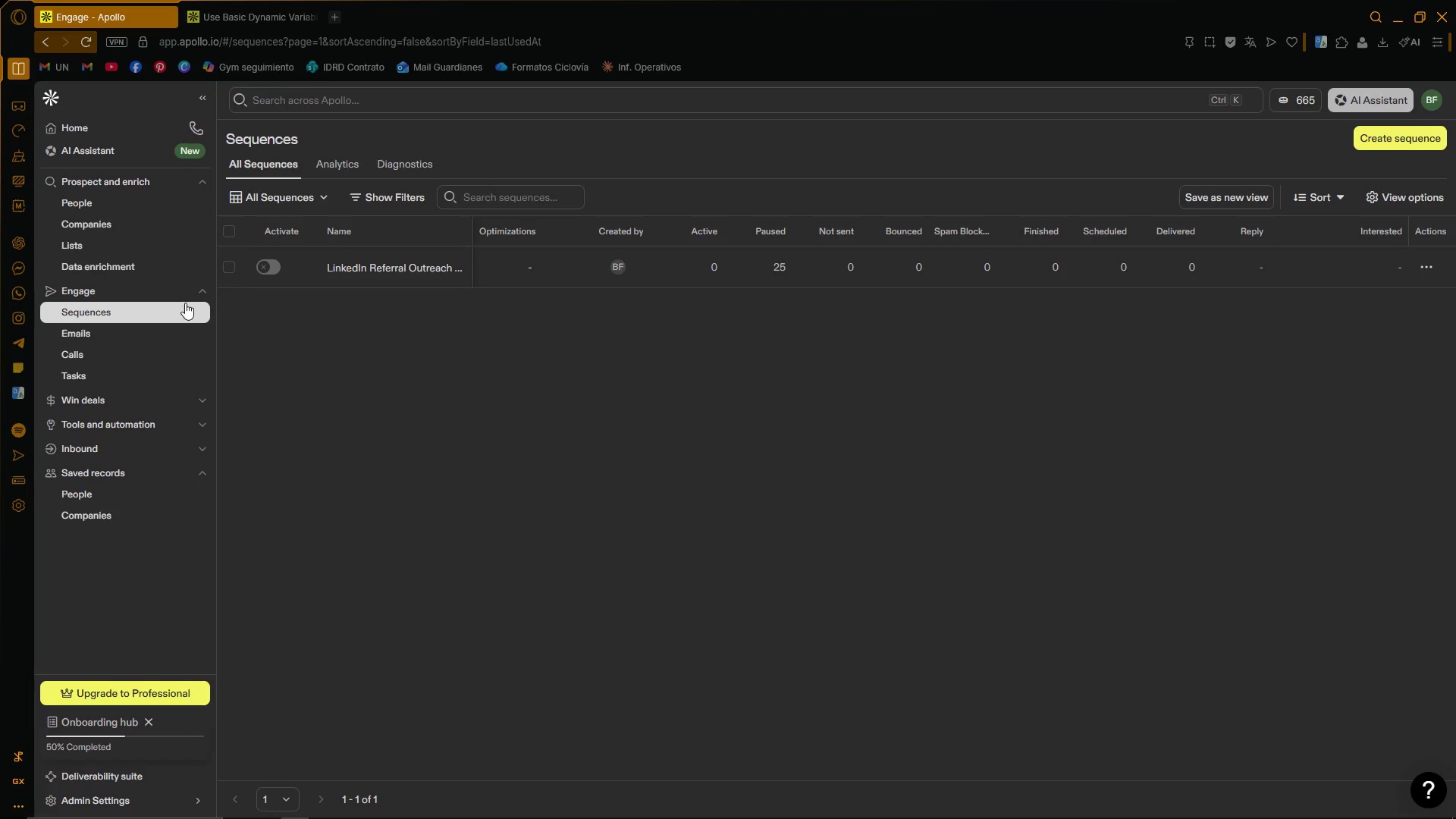 
left_click([390, 268])
 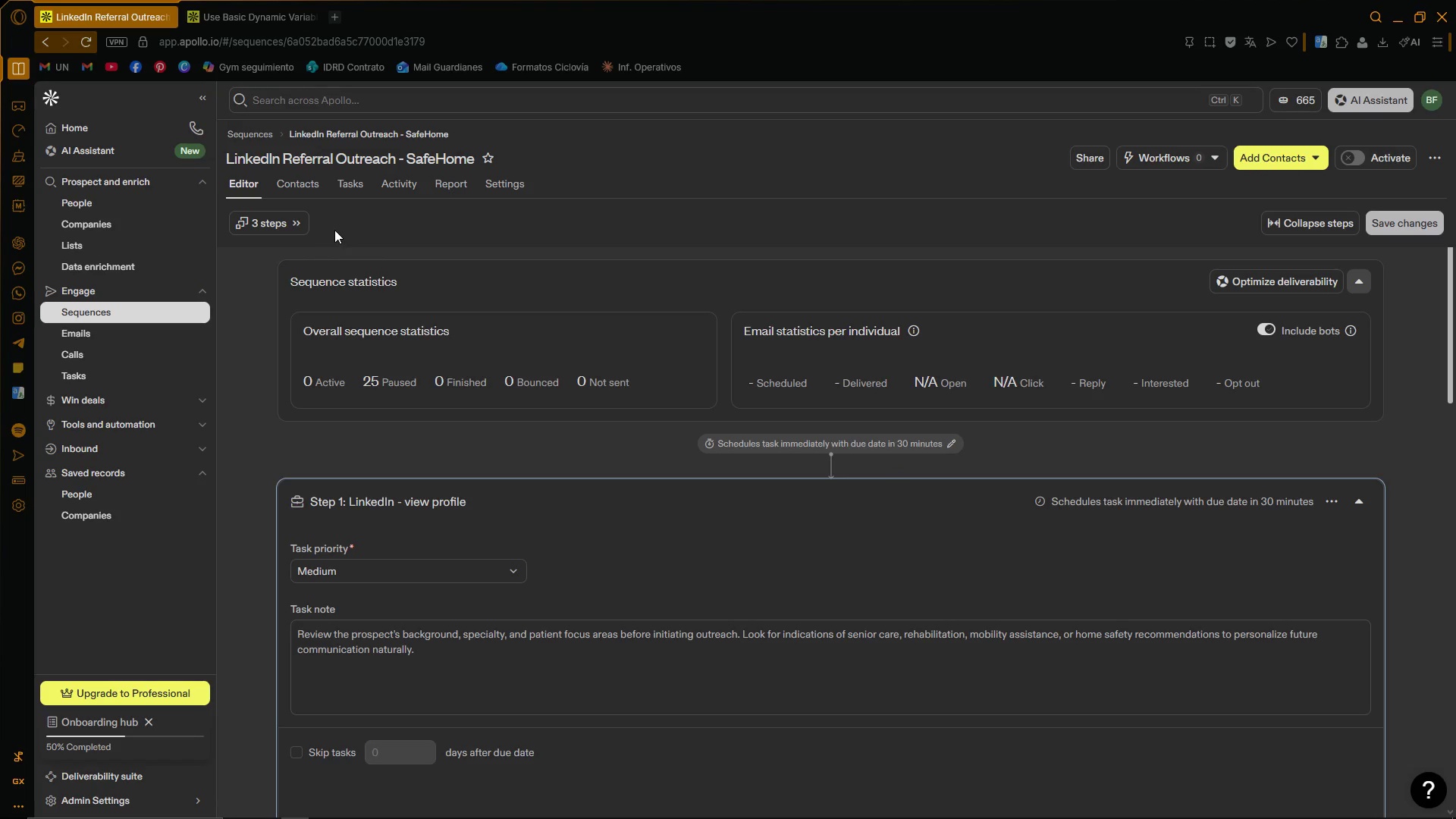 
left_click([306, 183])
 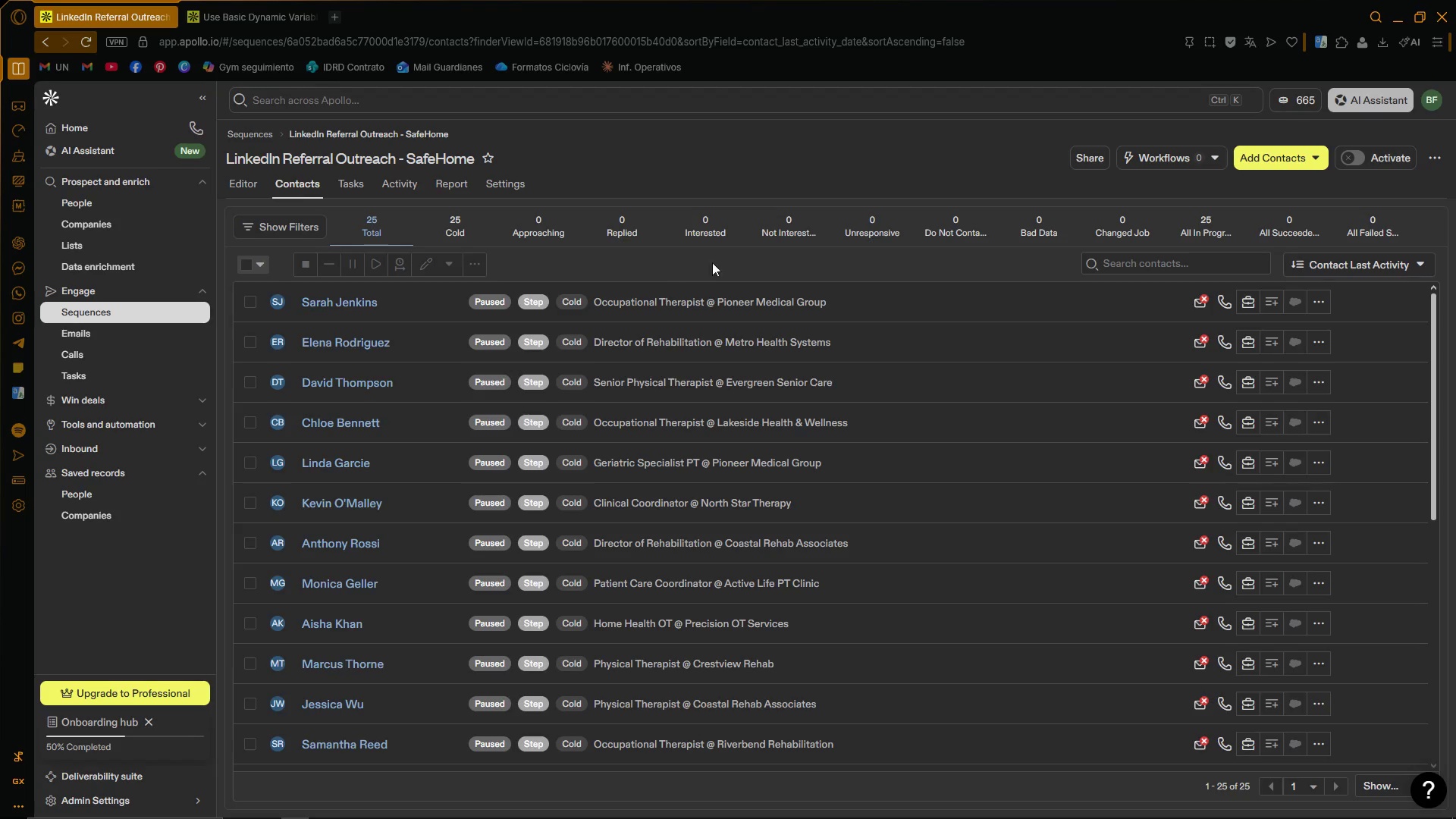 
wait(7.94)
 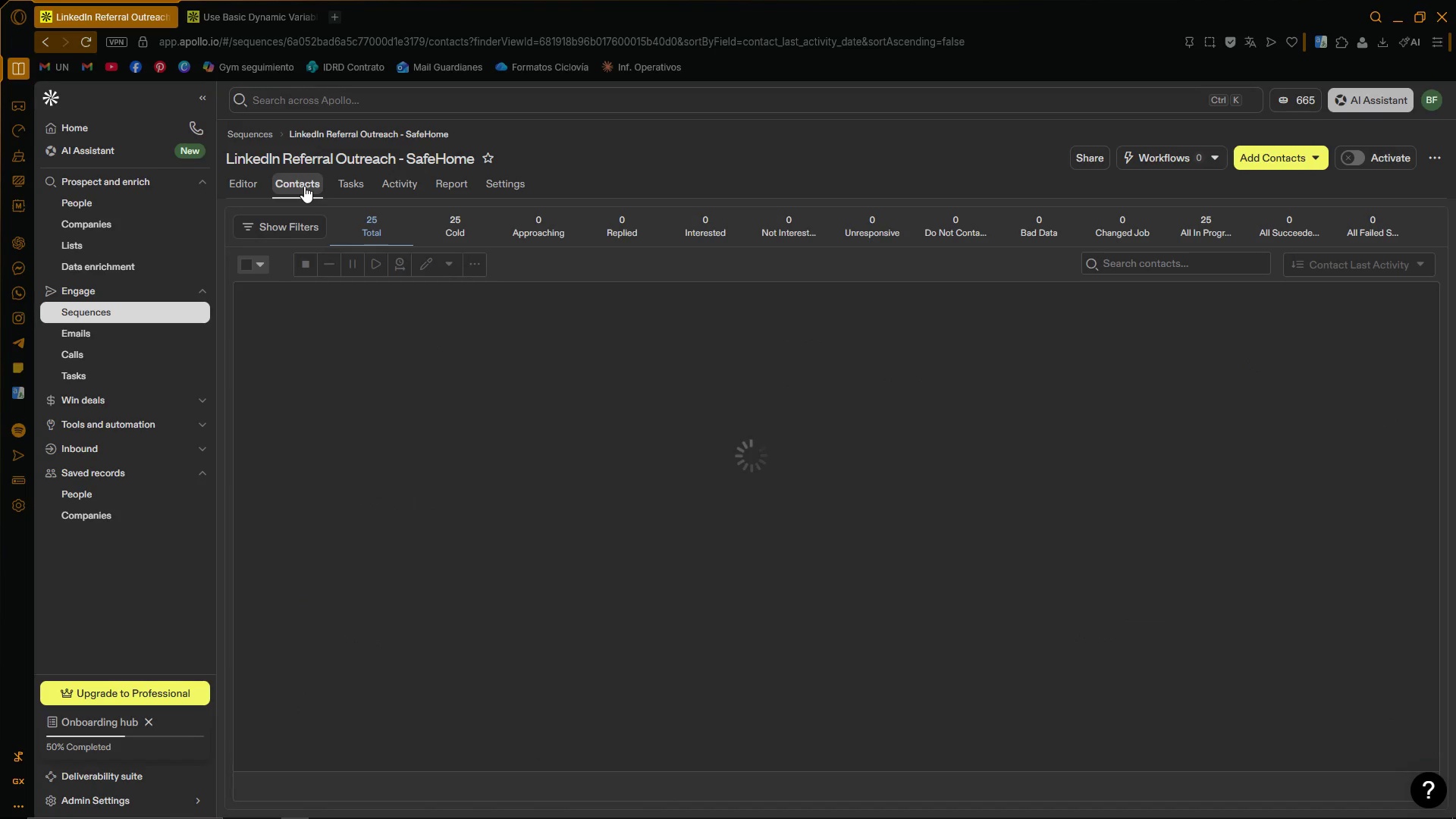 
left_click_drag(start_coordinate=[1432, 340], to_coordinate=[1420, 315])
 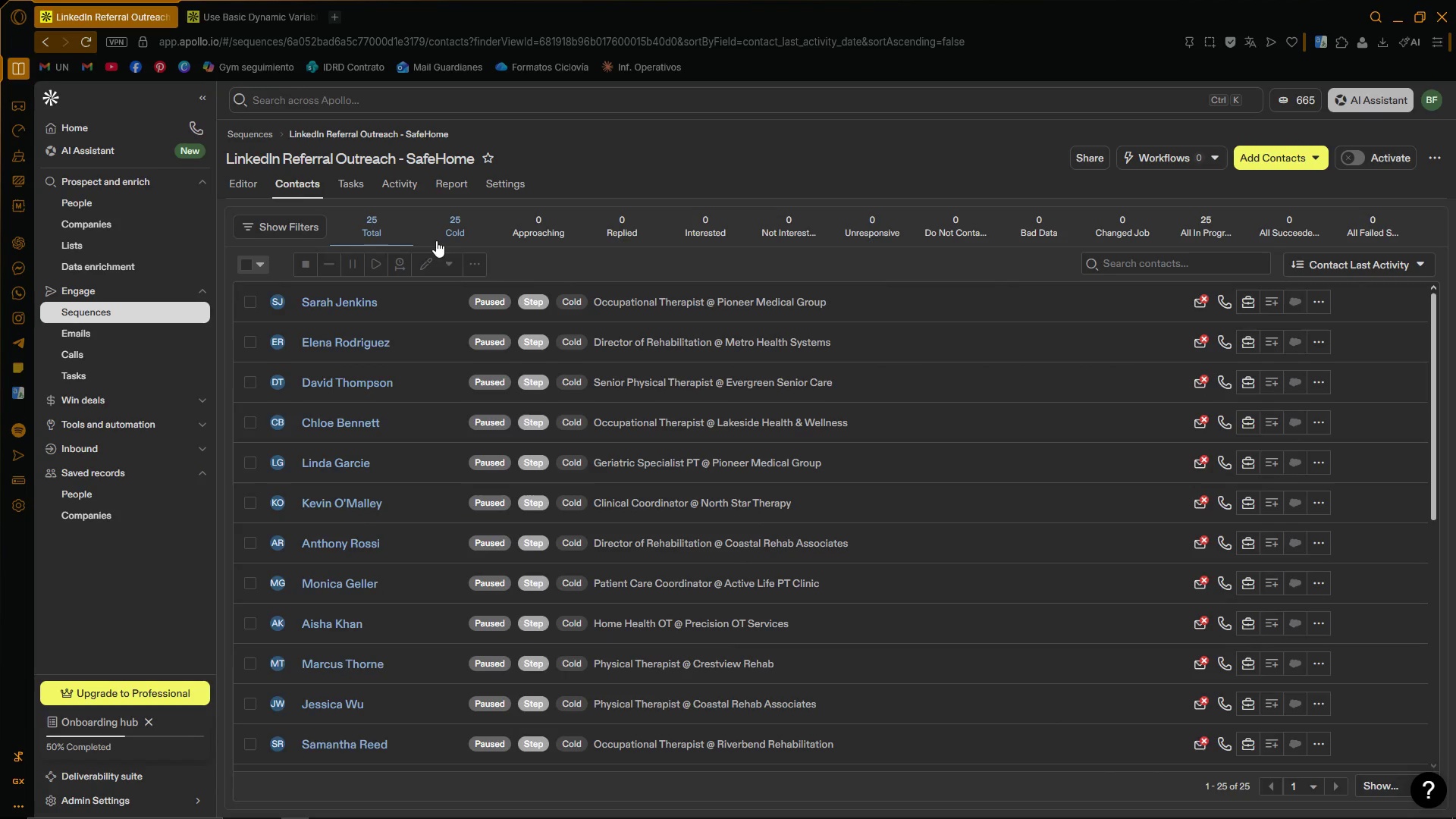 
left_click([236, 177])
 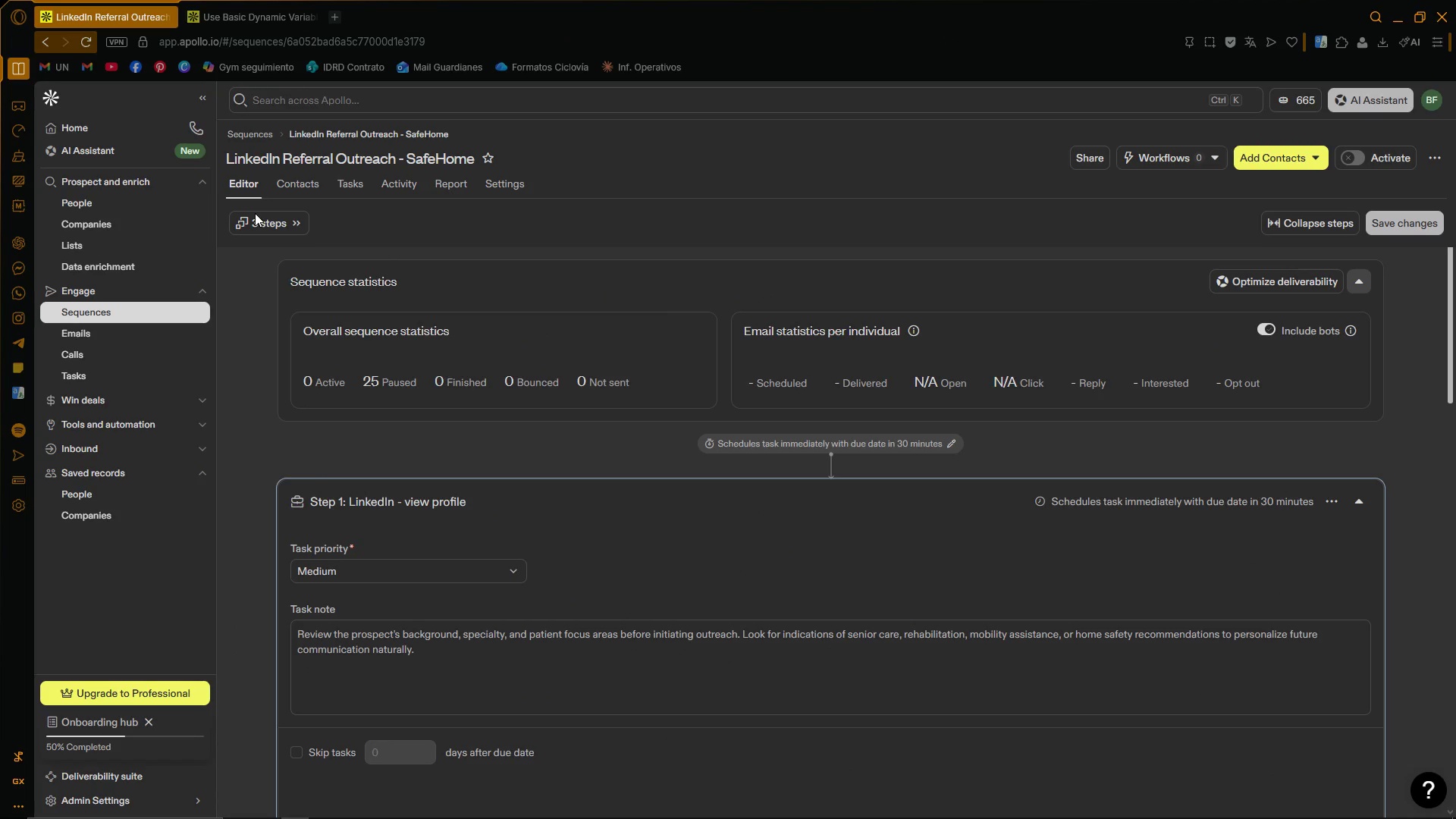 
scroll: coordinate [984, 357], scroll_direction: up, amount: 1.0
 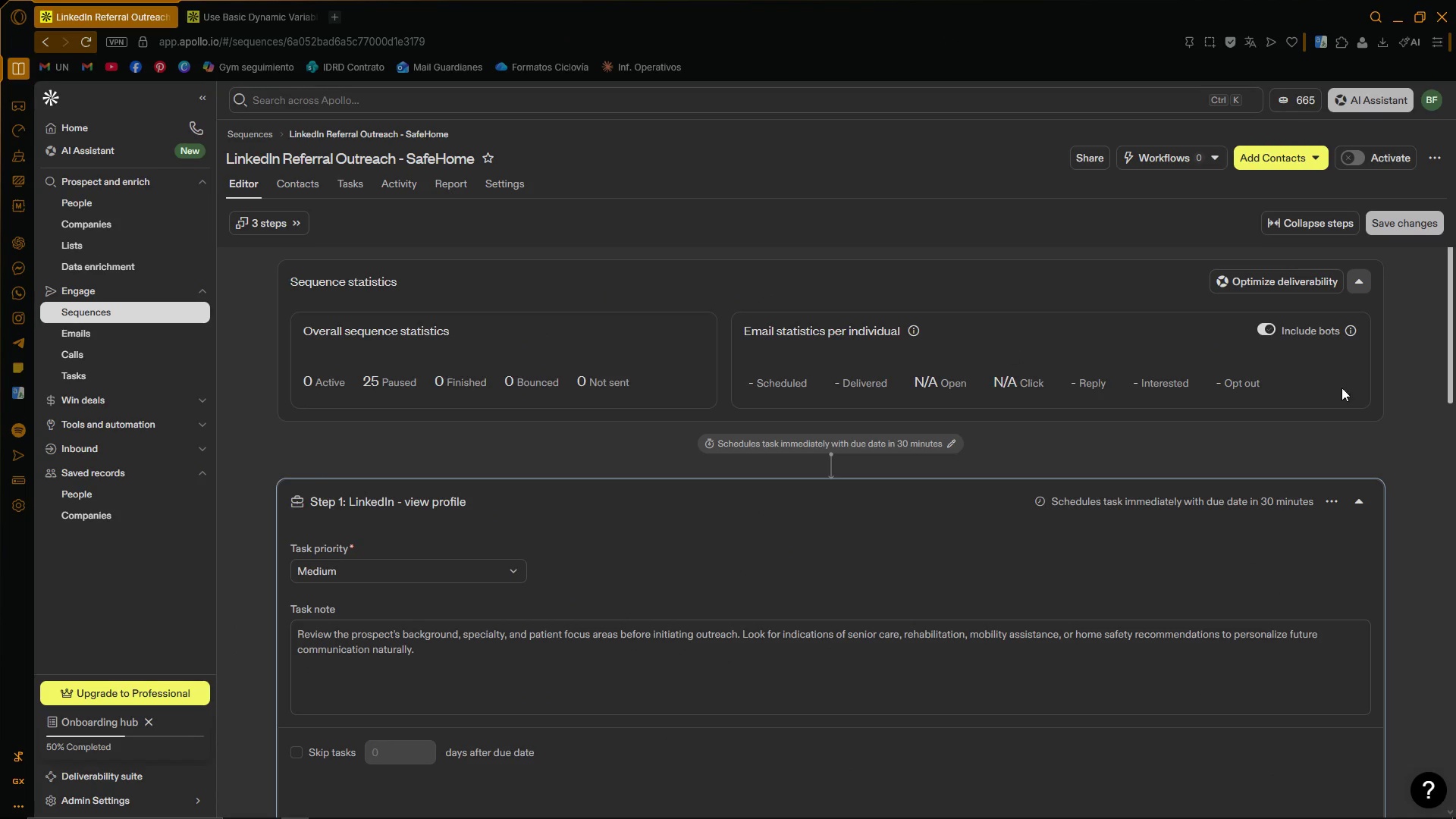 
scroll: coordinate [1398, 385], scroll_direction: down, amount: 2.0
 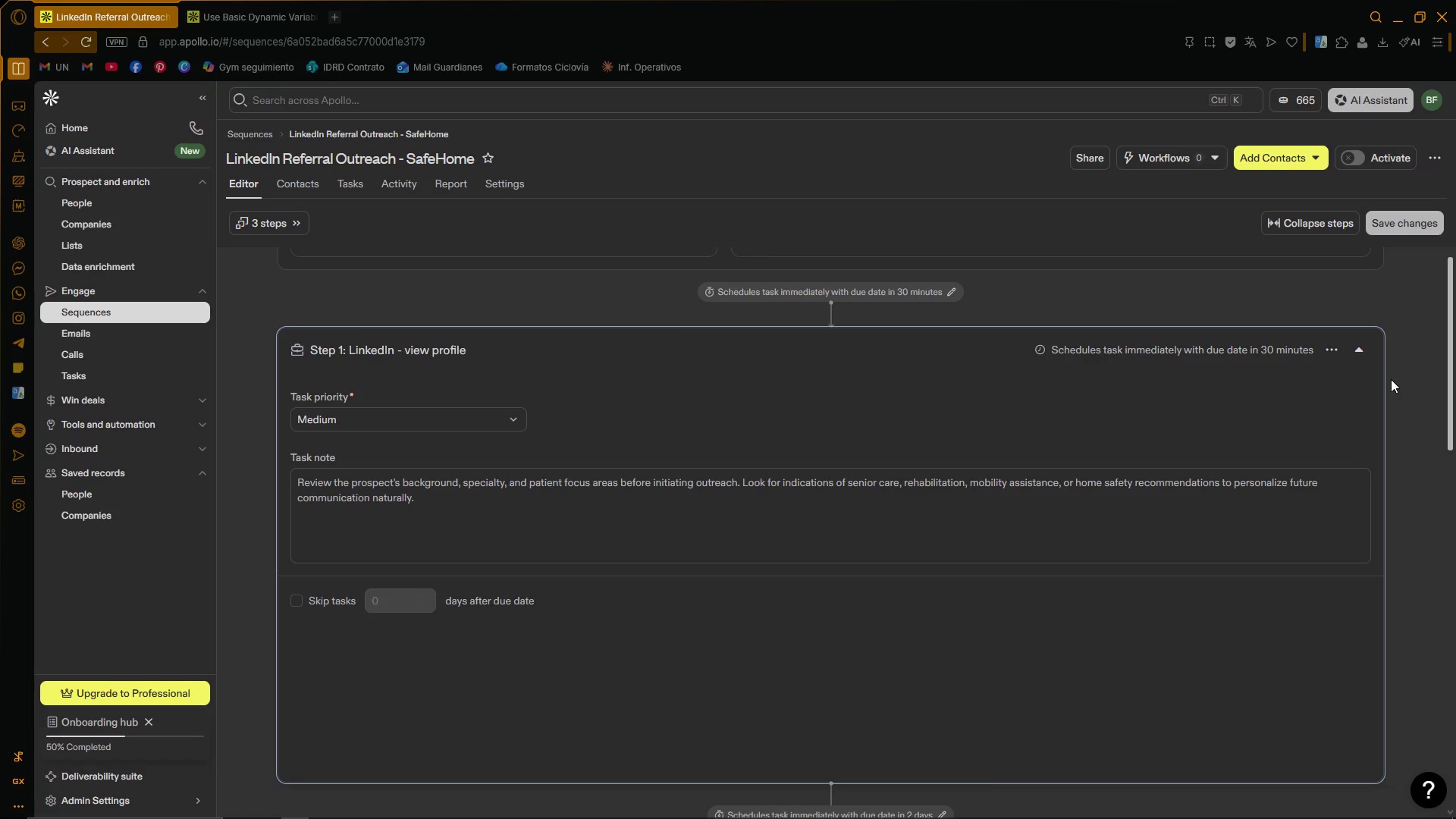 
scroll: coordinate [1382, 378], scroll_direction: up, amount: 3.0
 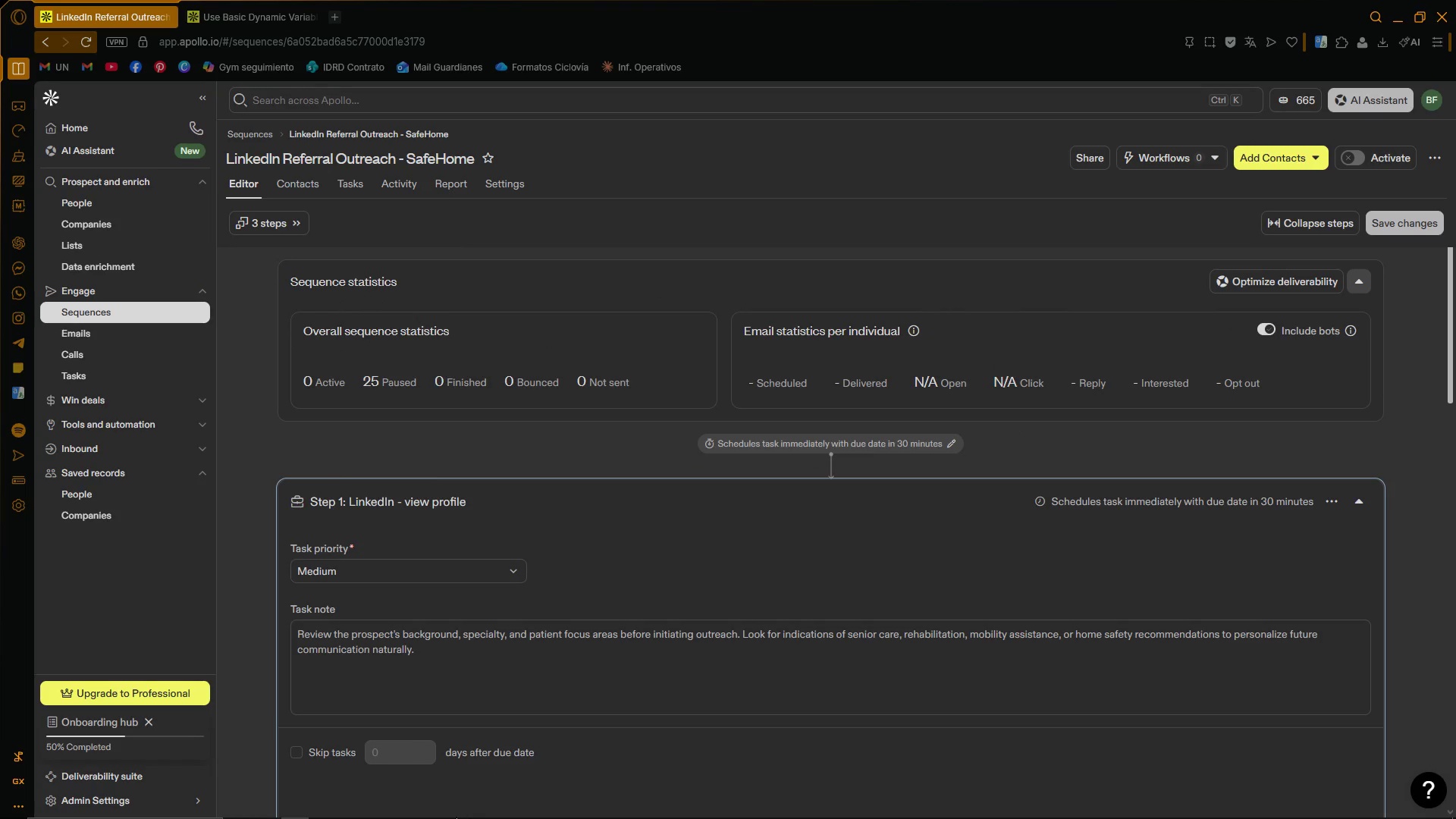 
left_click([350, 811])